 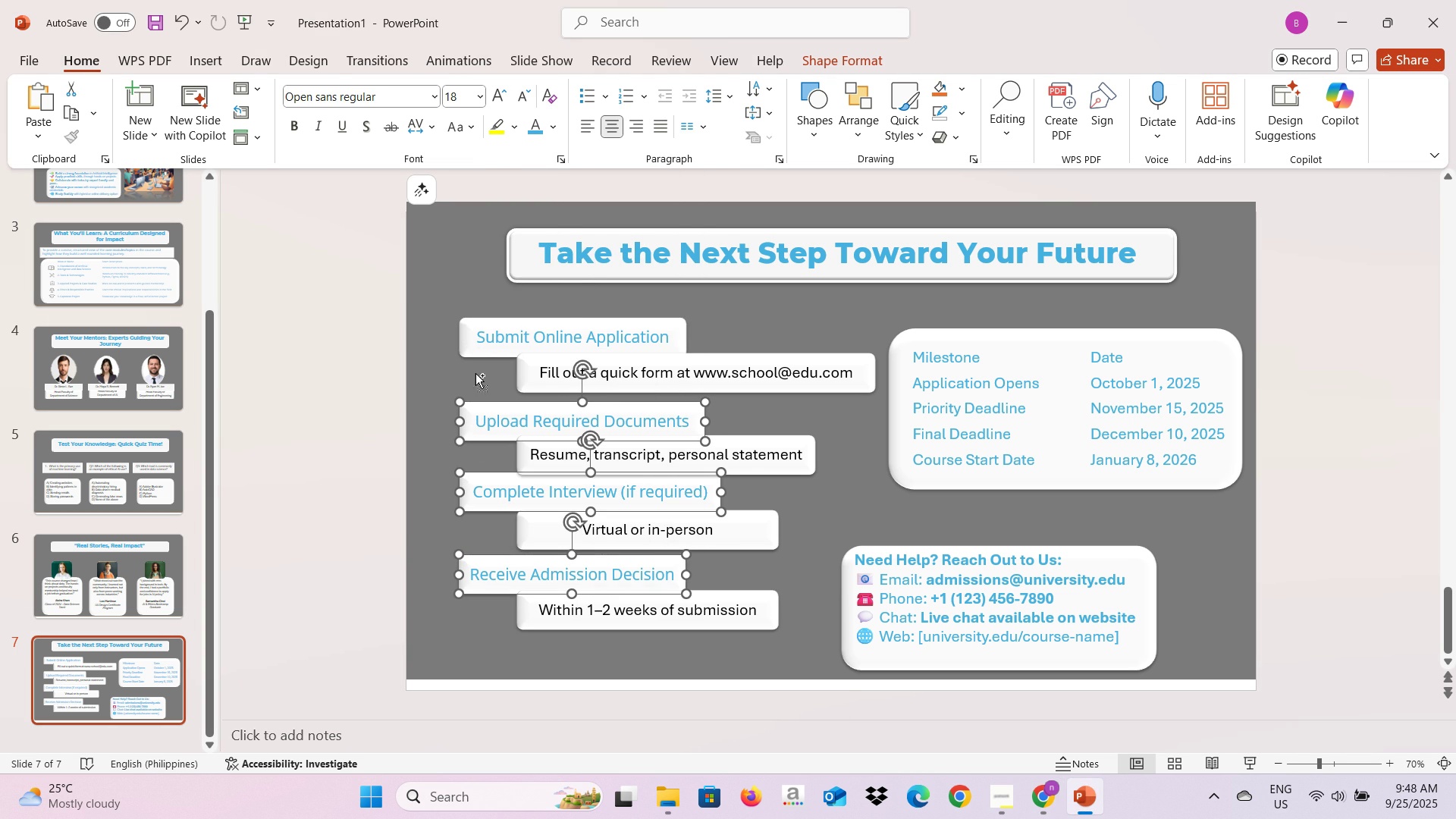 
key(Control+ControlLeft)
 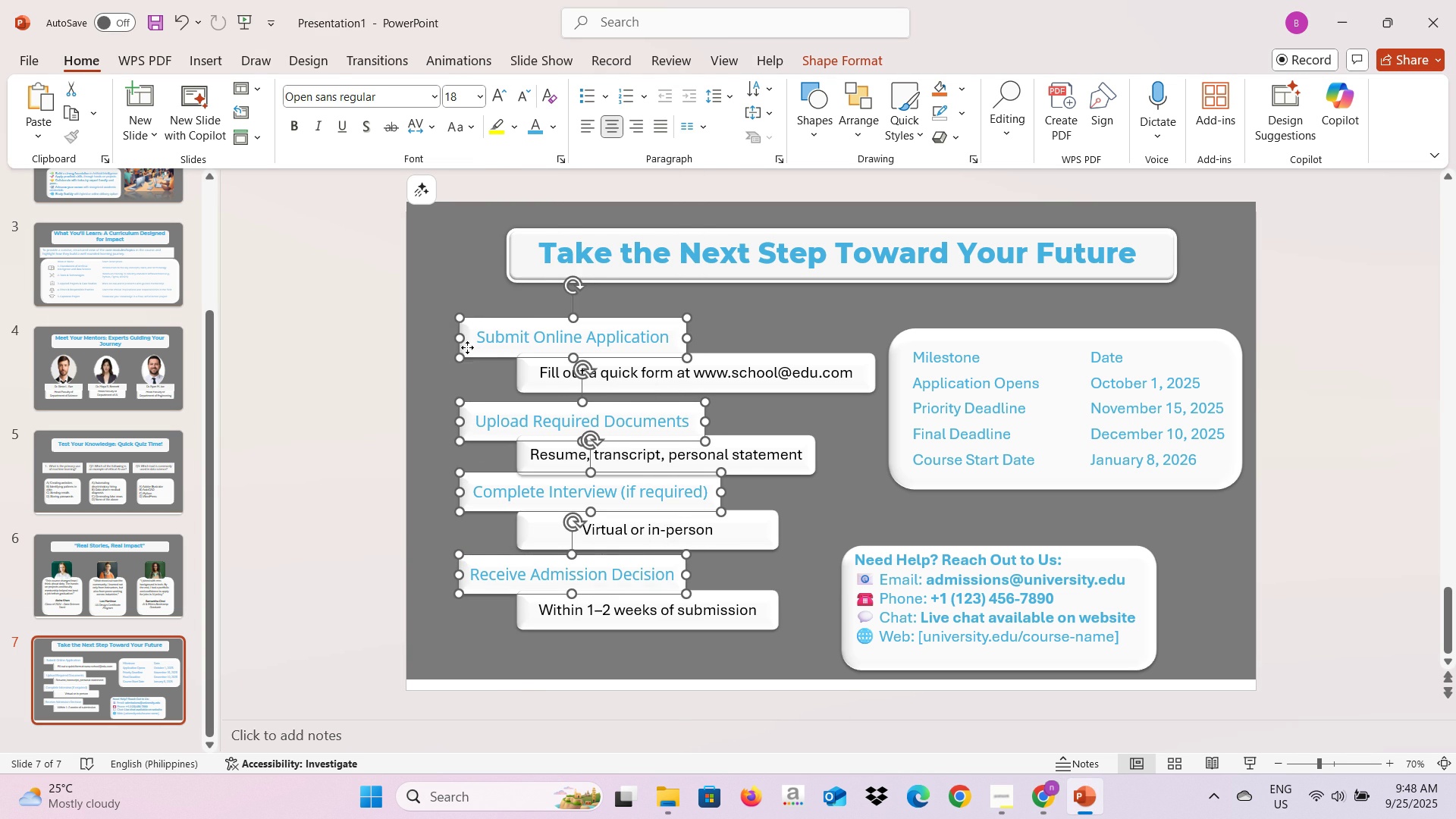 
key(Control+ControlLeft)
 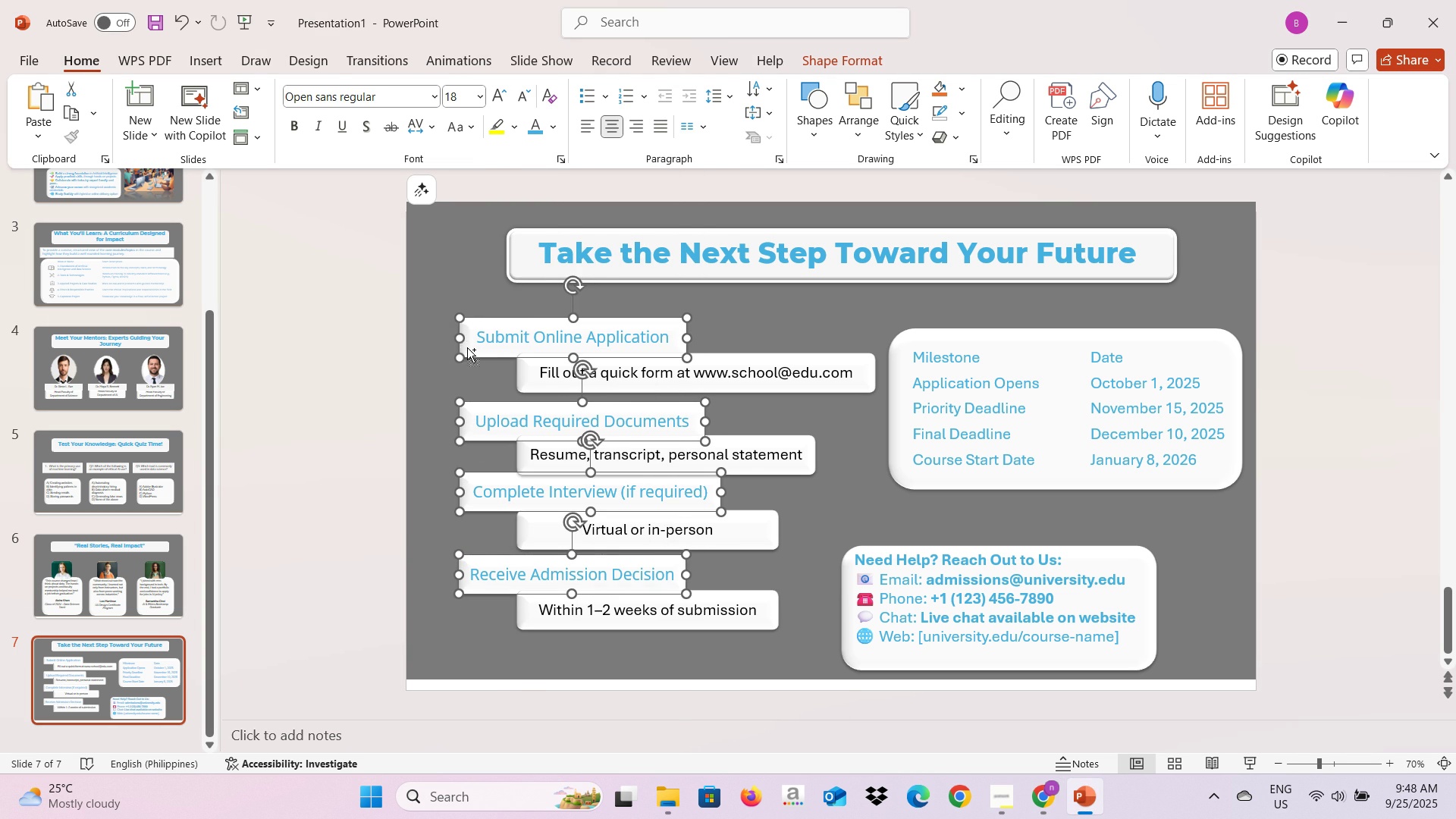 
key(Control+ControlLeft)
 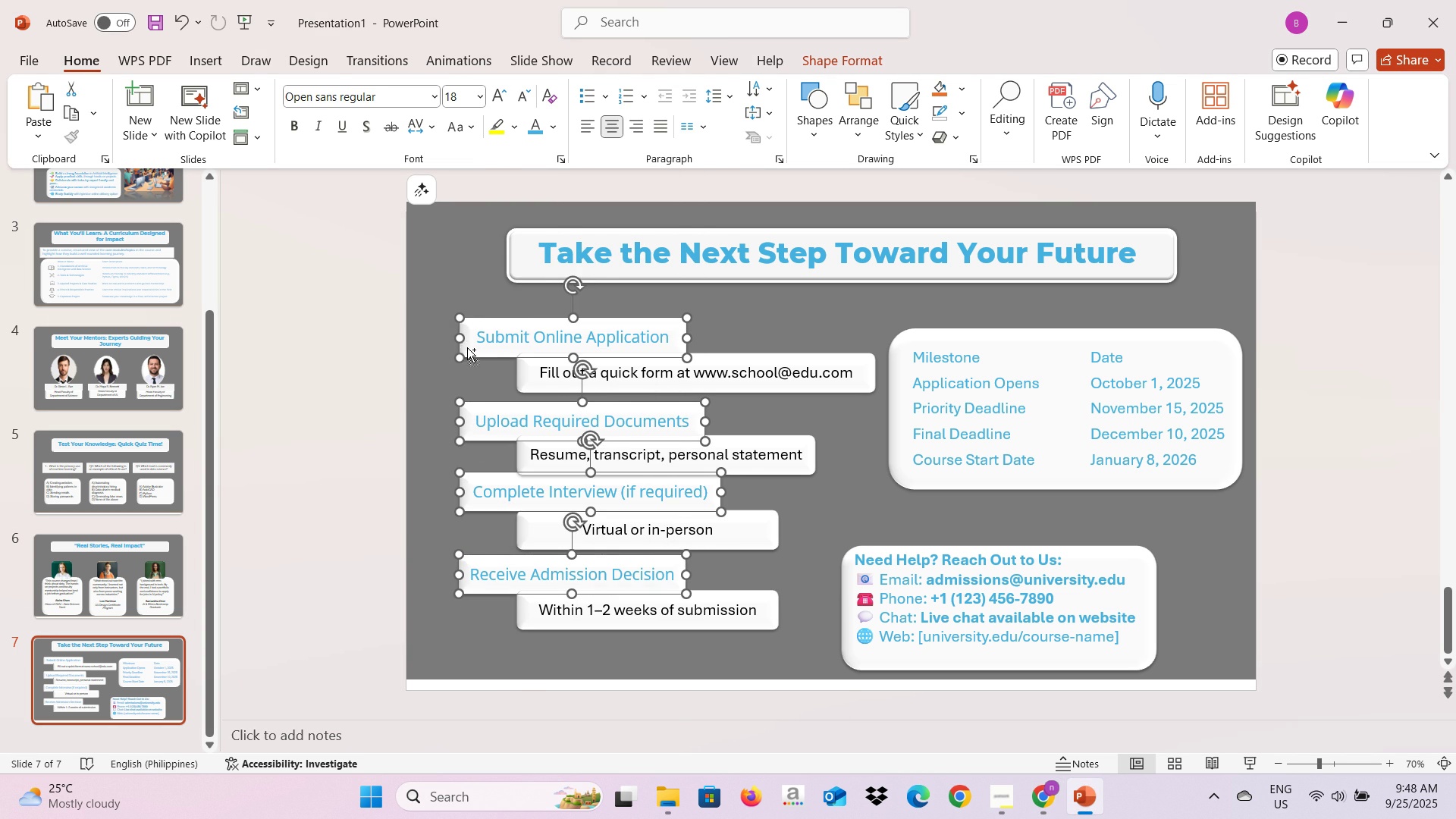 
key(Control+ControlLeft)
 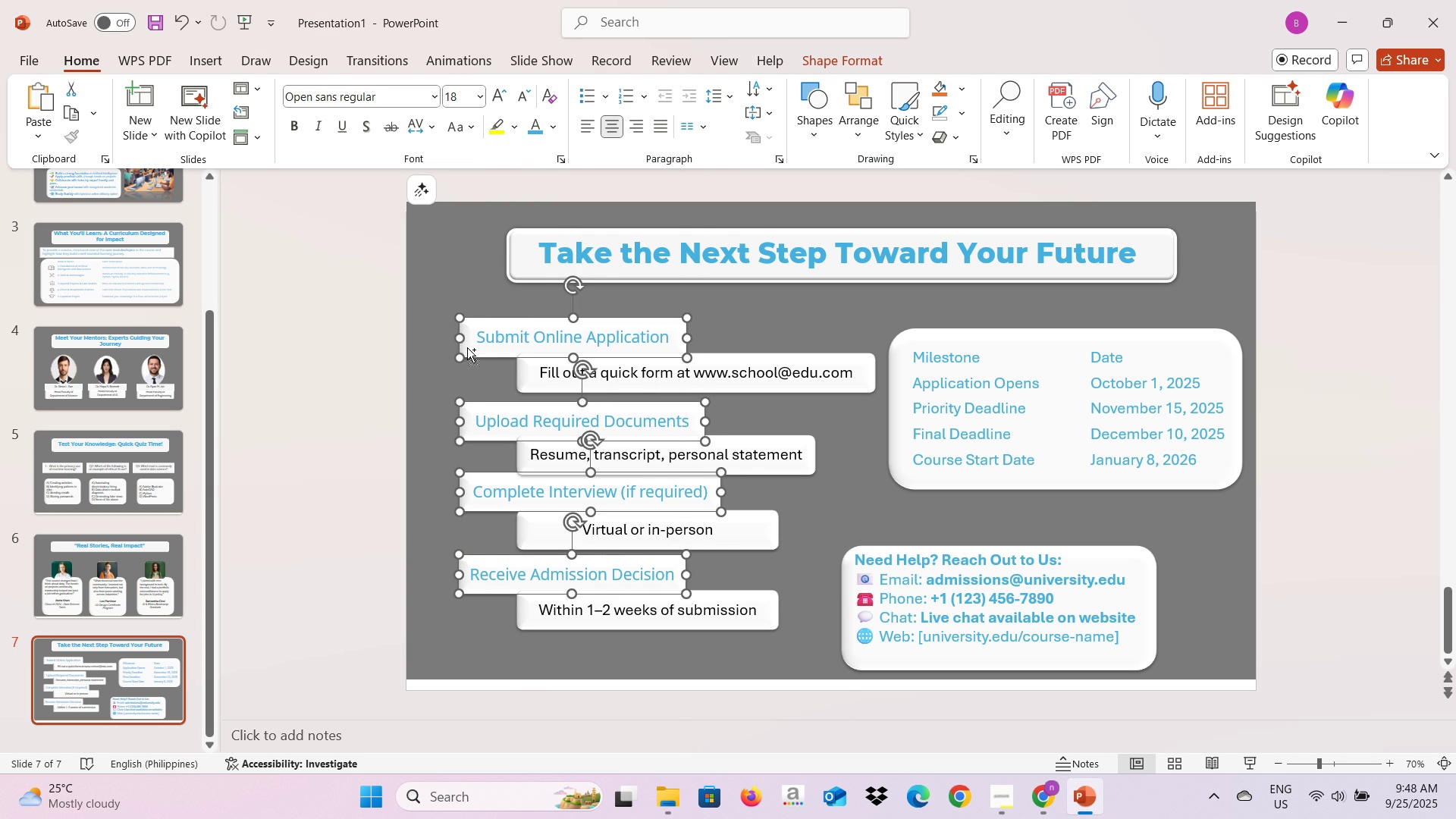 
left_click([467, 347])
 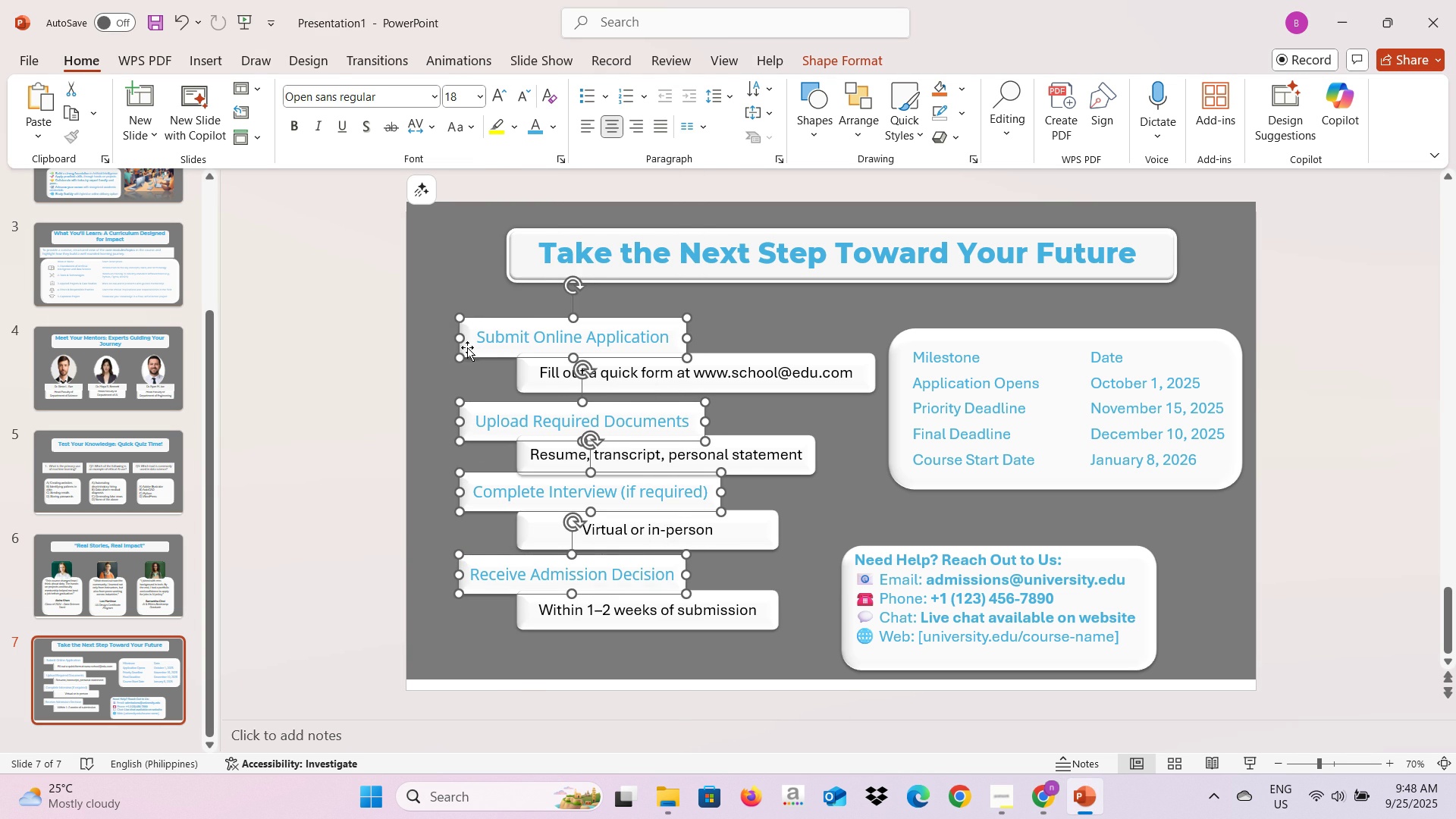 
key(Control+ControlLeft)
 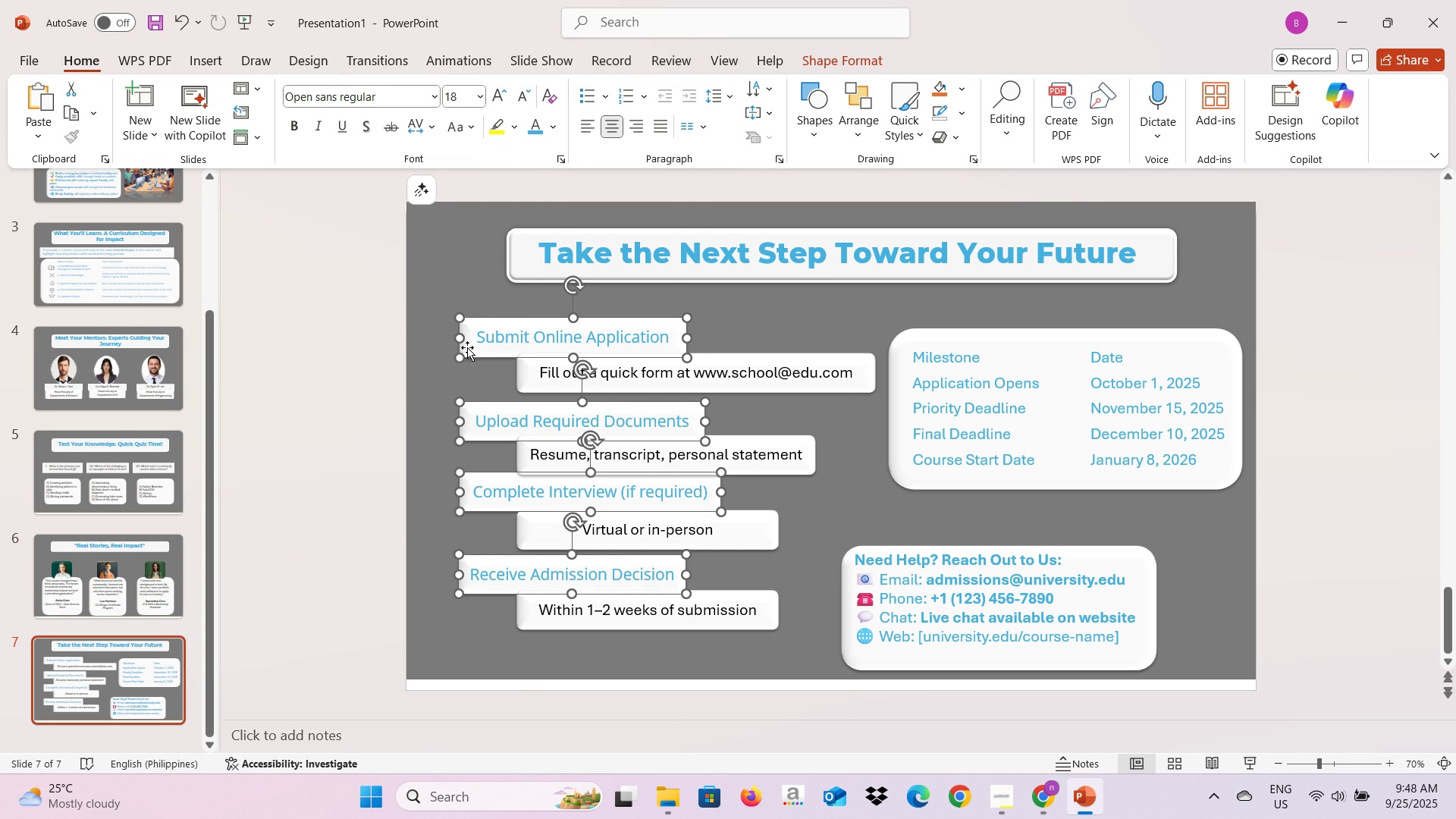 
key(Control+ControlLeft)
 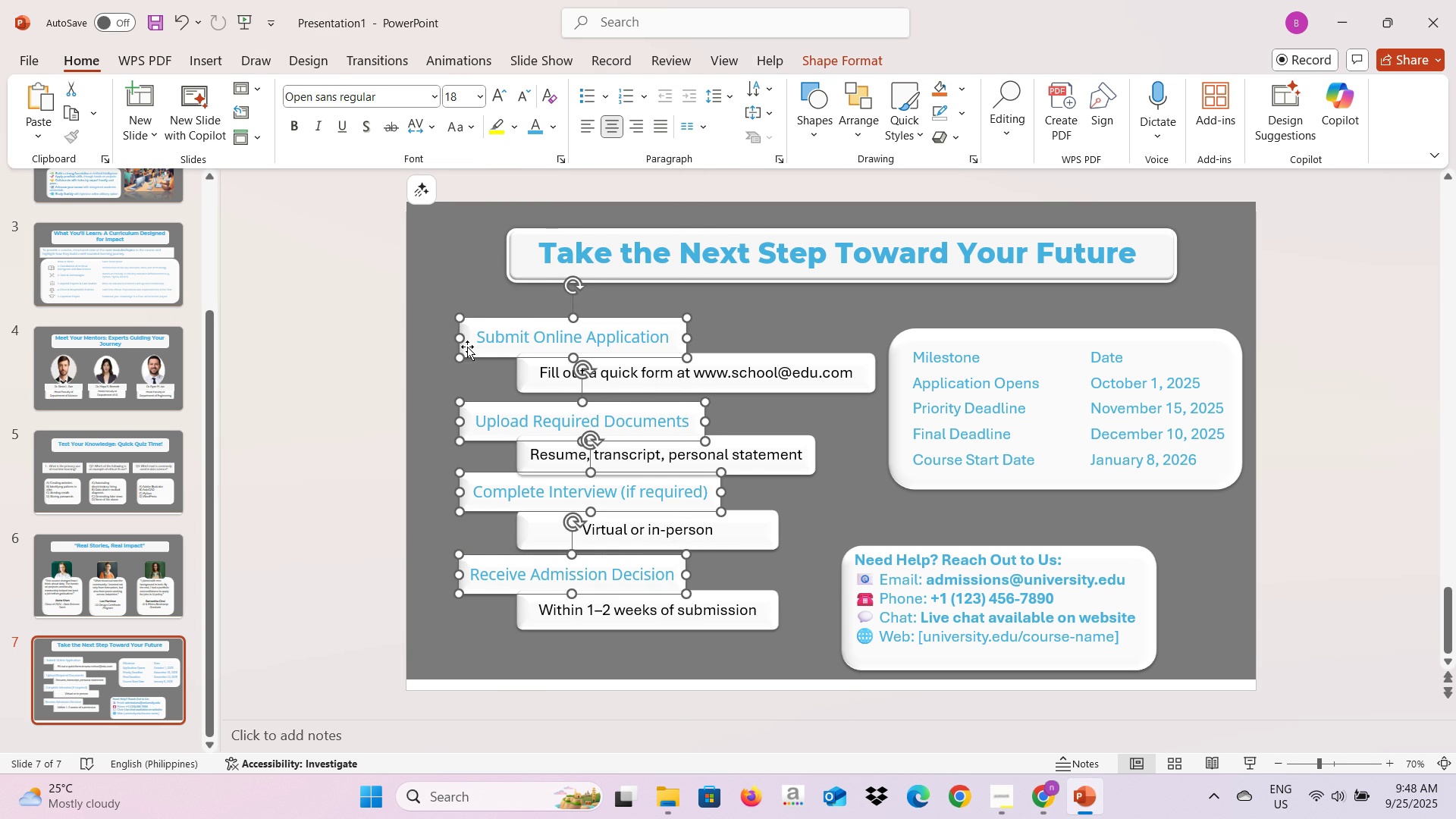 
key(Control+ControlLeft)
 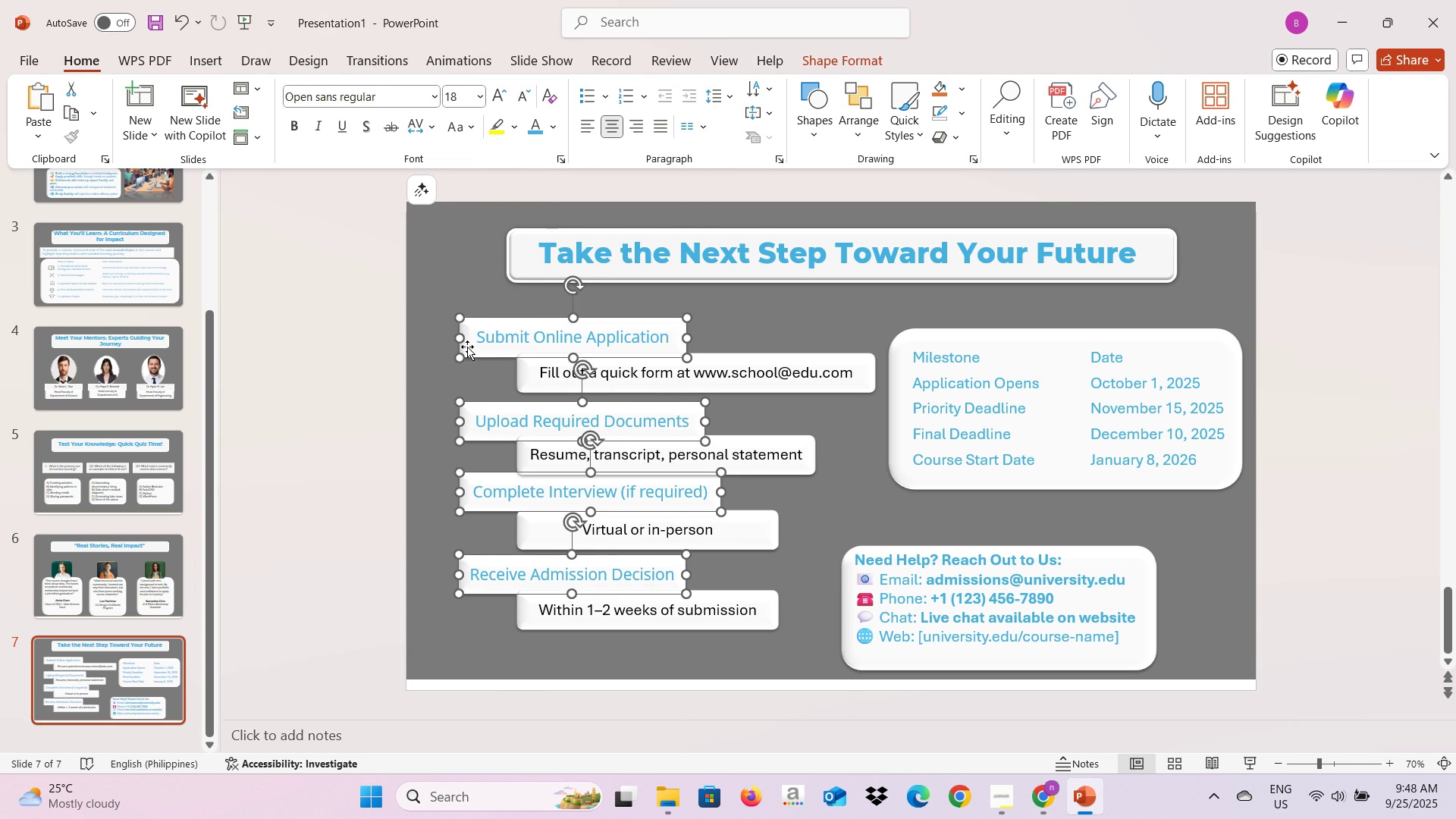 
key(Control+ControlLeft)
 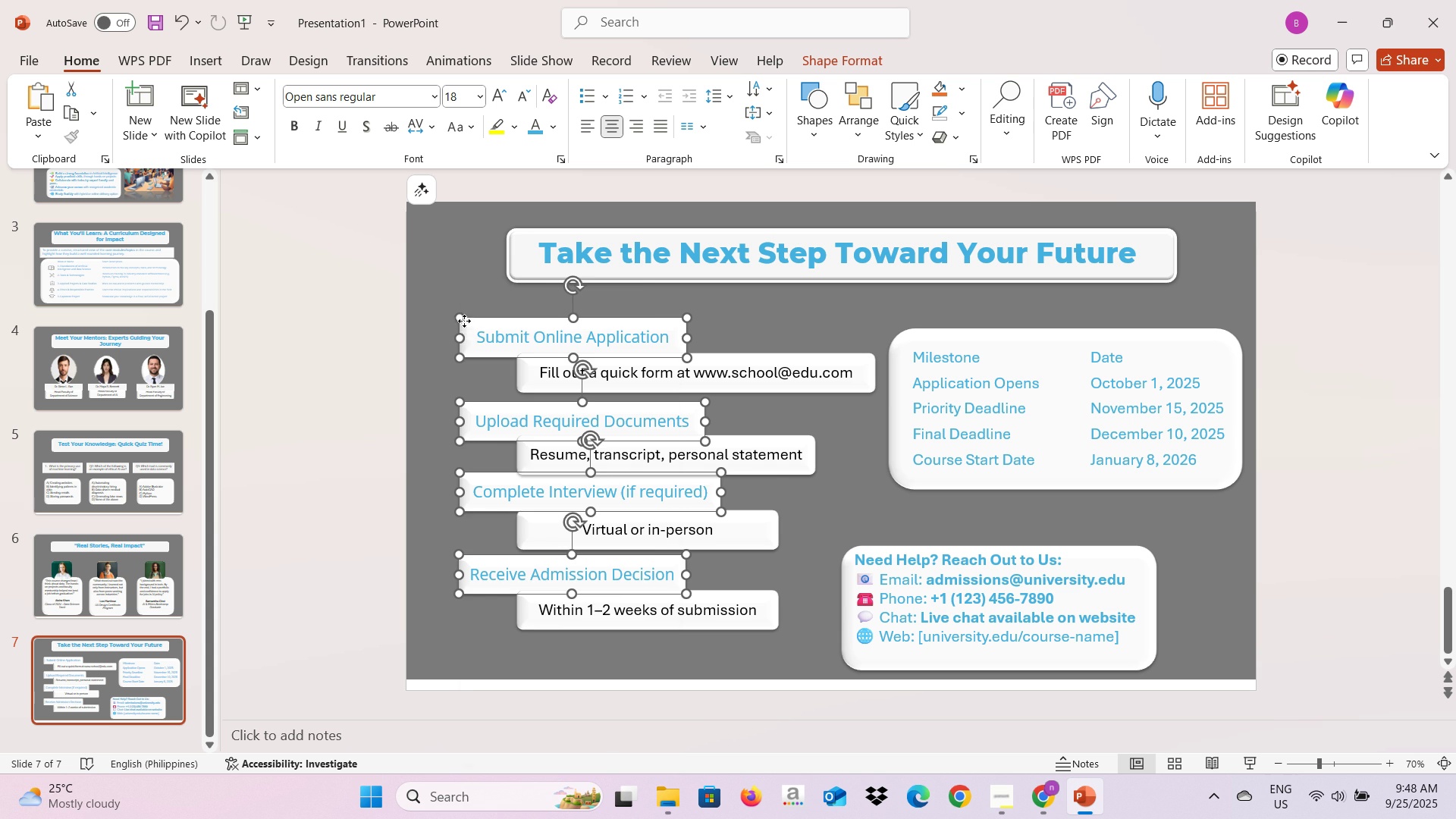 
right_click([464, 321])
 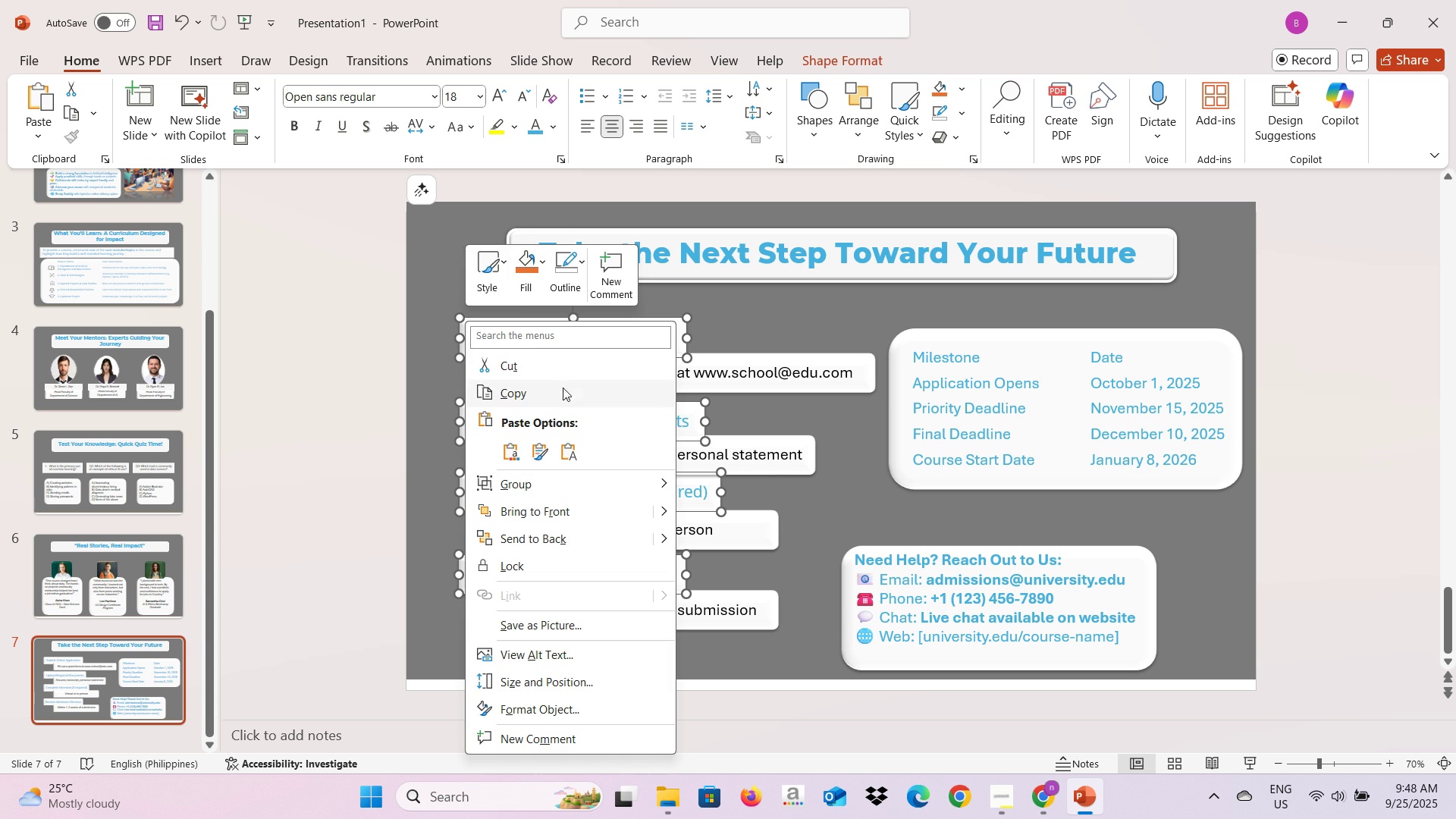 
mouse_move([554, 497])
 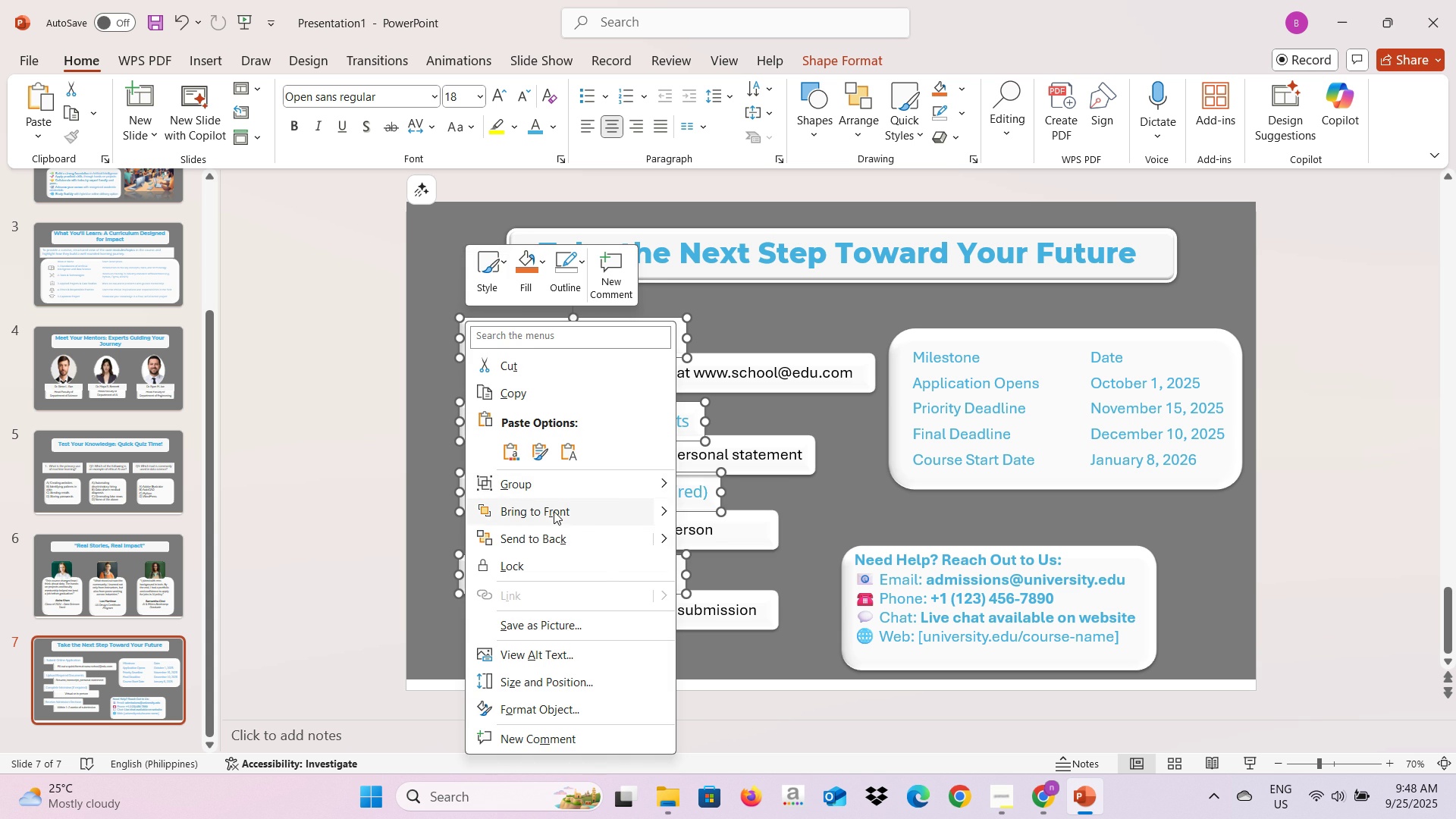 
left_click([554, 511])
 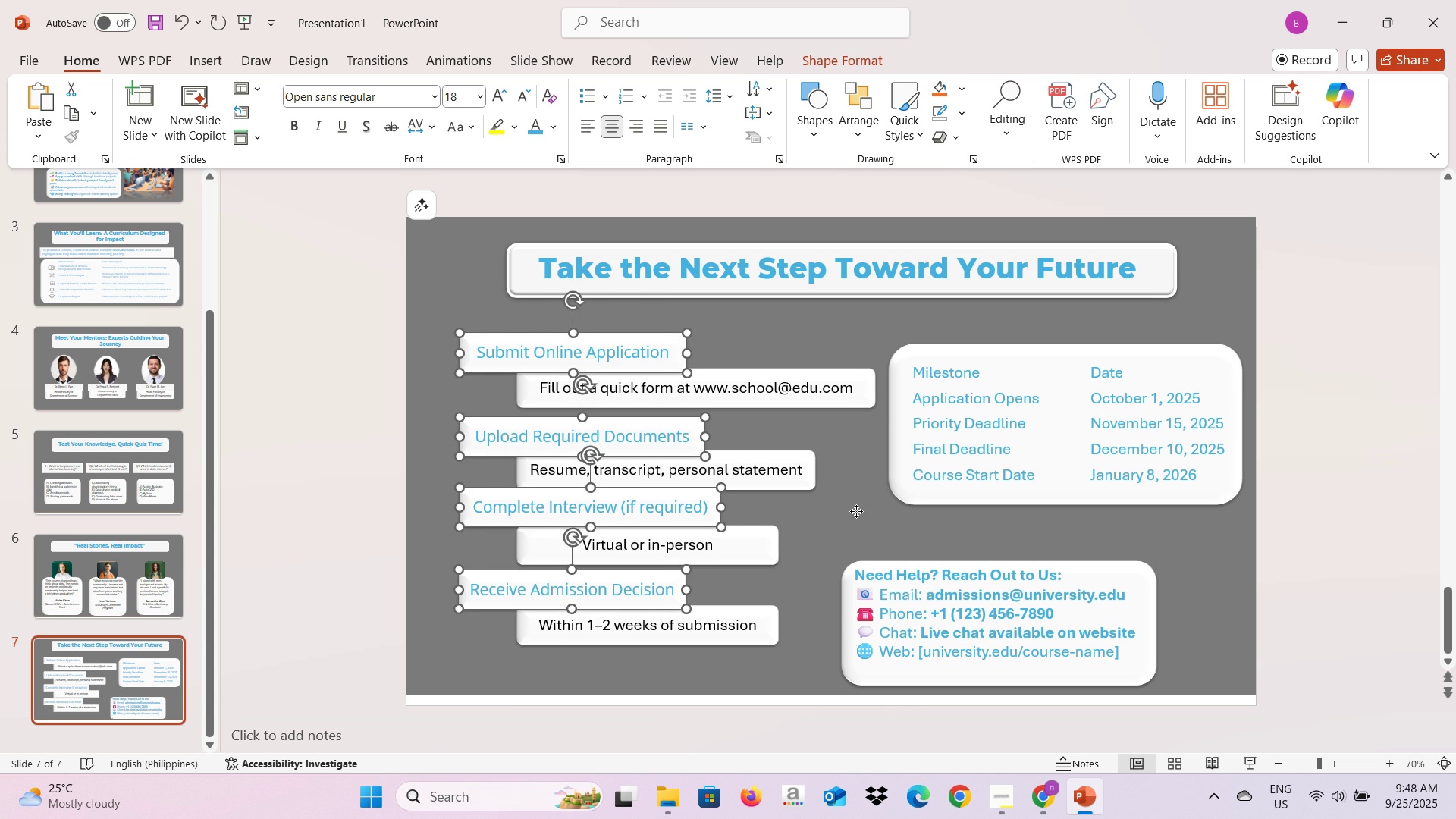 
left_click([856, 511])
 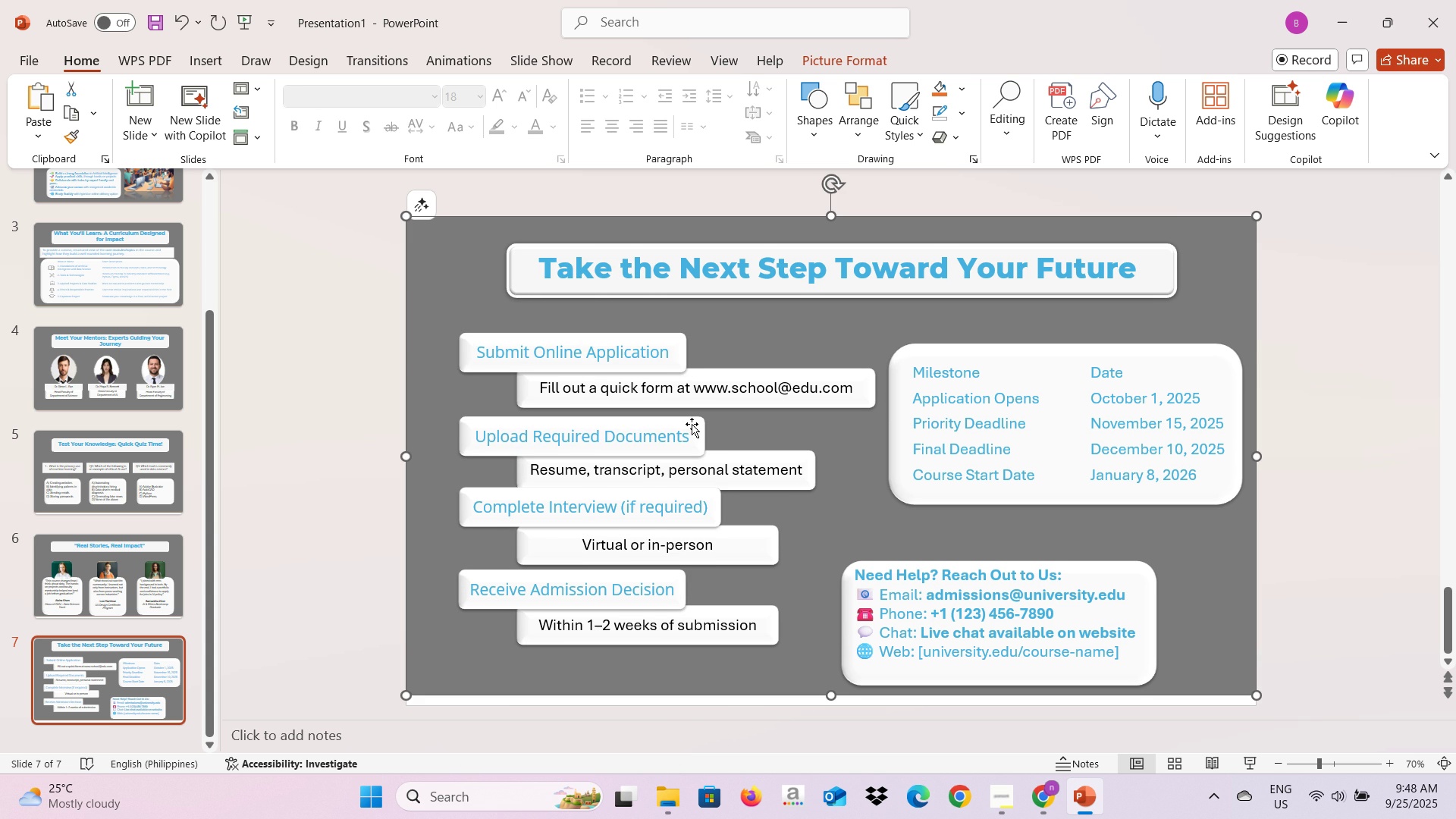 
left_click([692, 426])